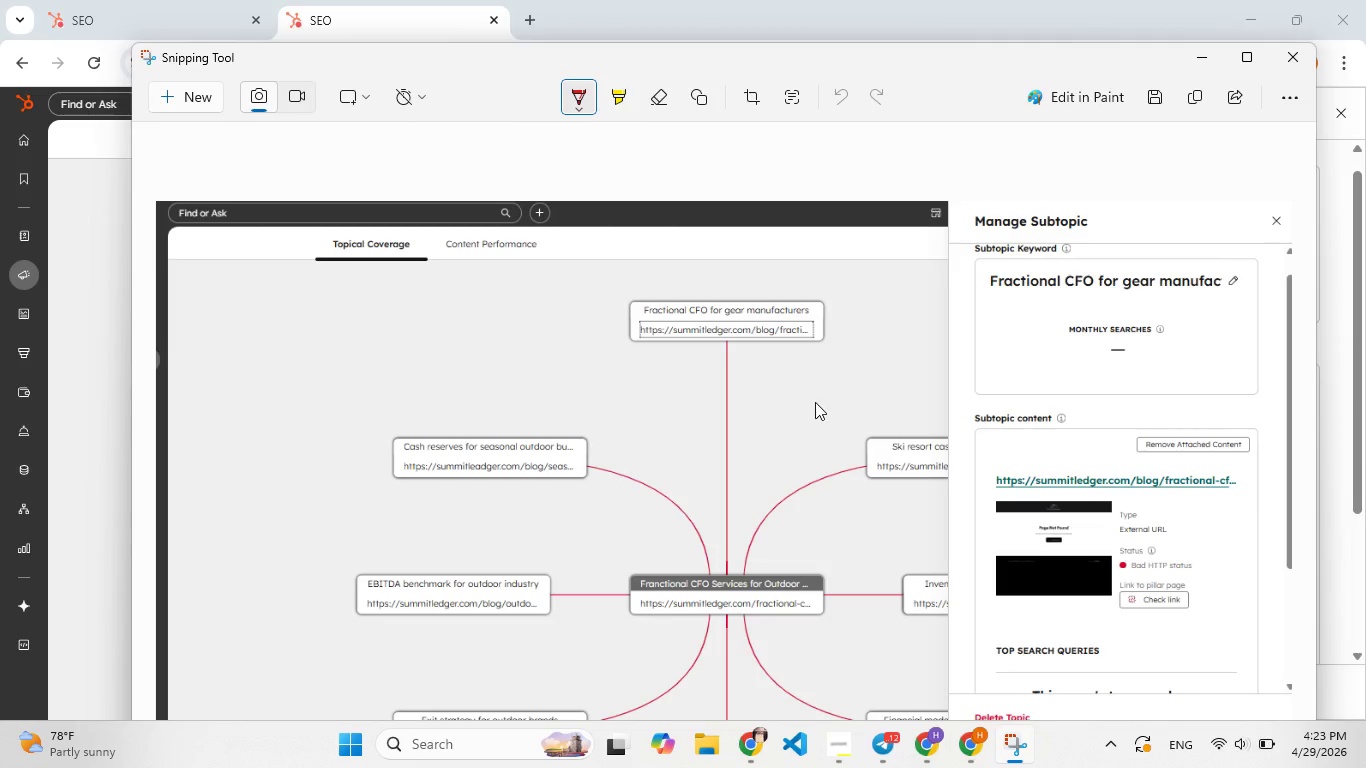 
wait(48.05)
 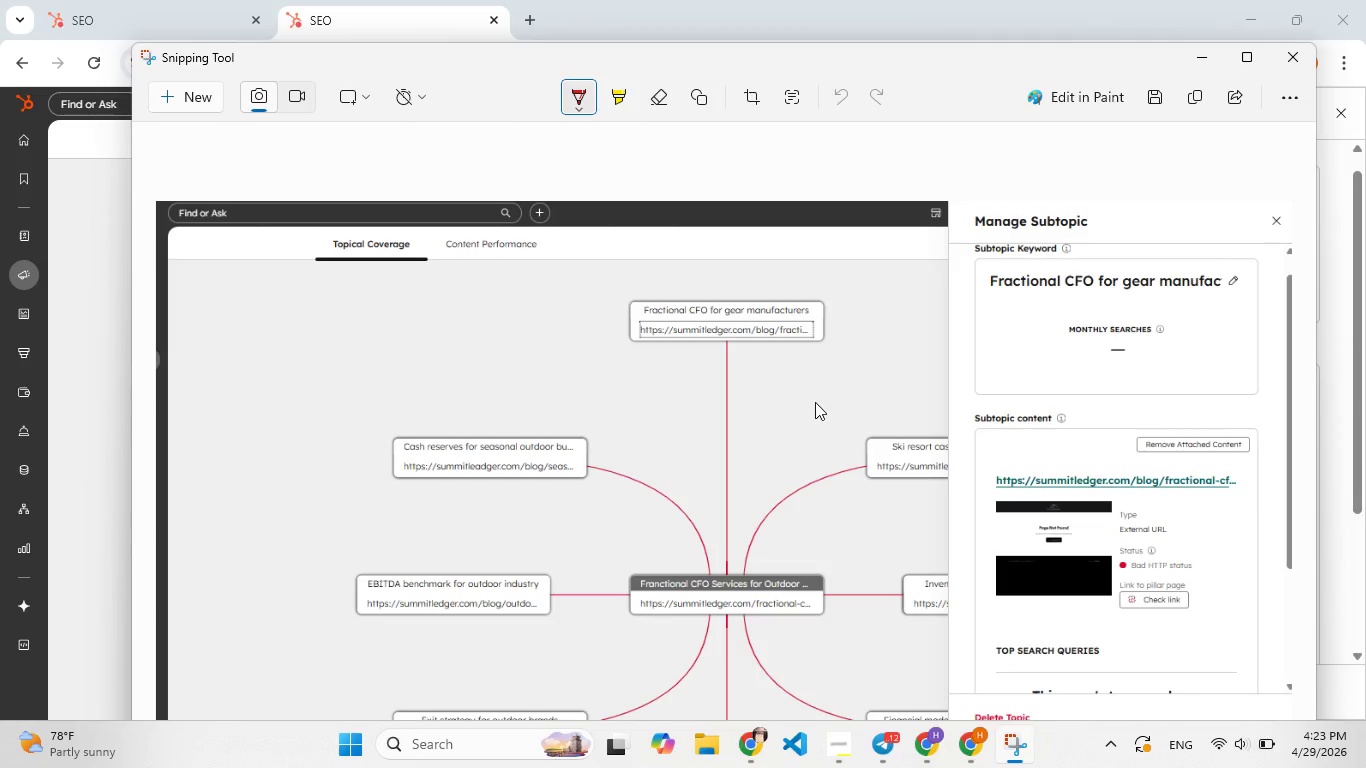 
left_click([1289, 64])
 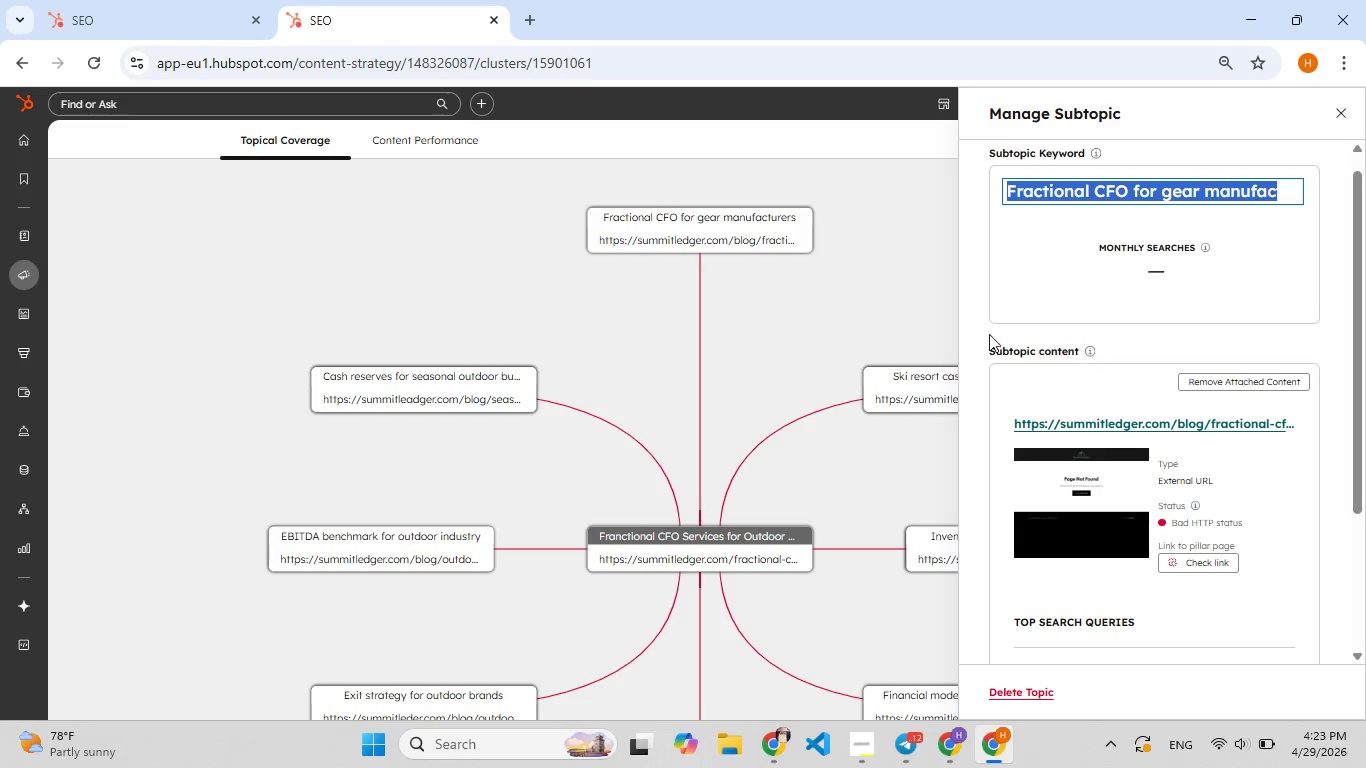 
left_click([829, 331])
 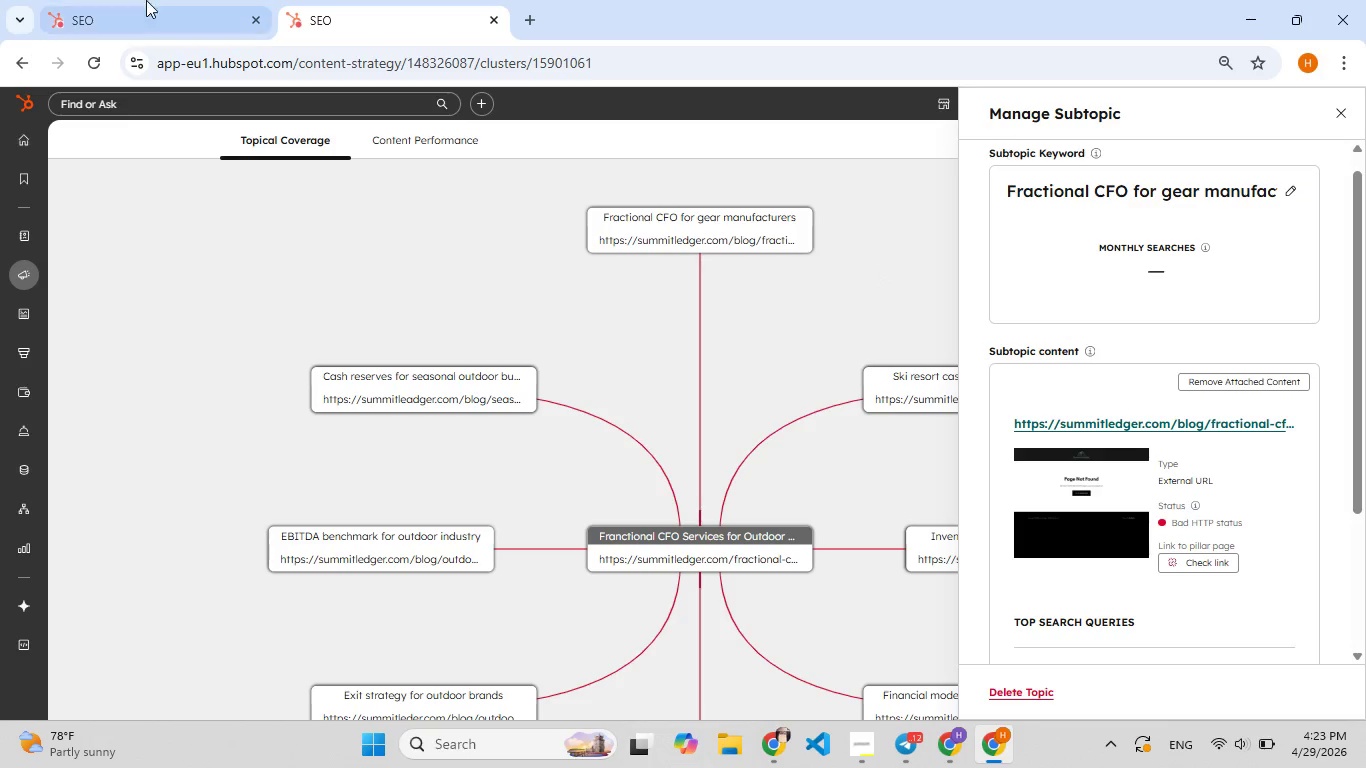 
left_click([158, 9])
 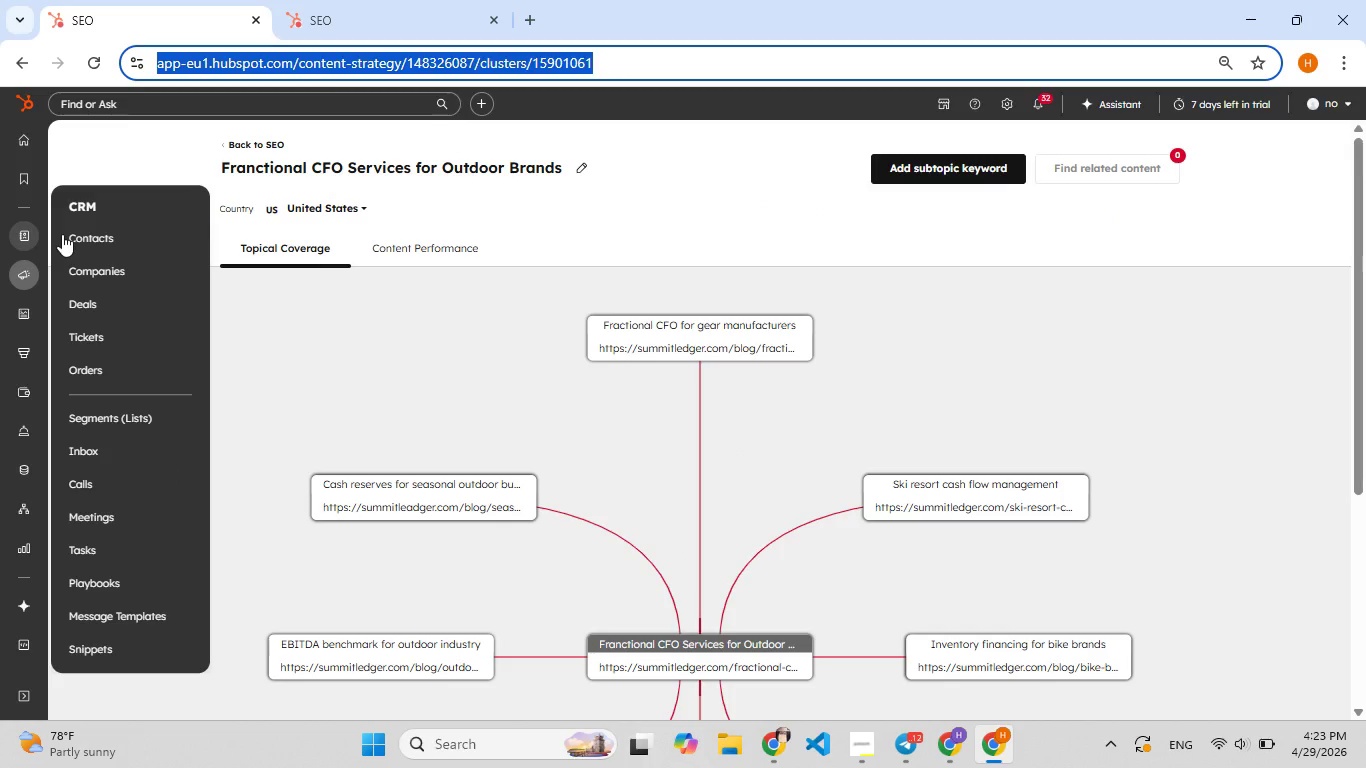 
left_click([67, 234])
 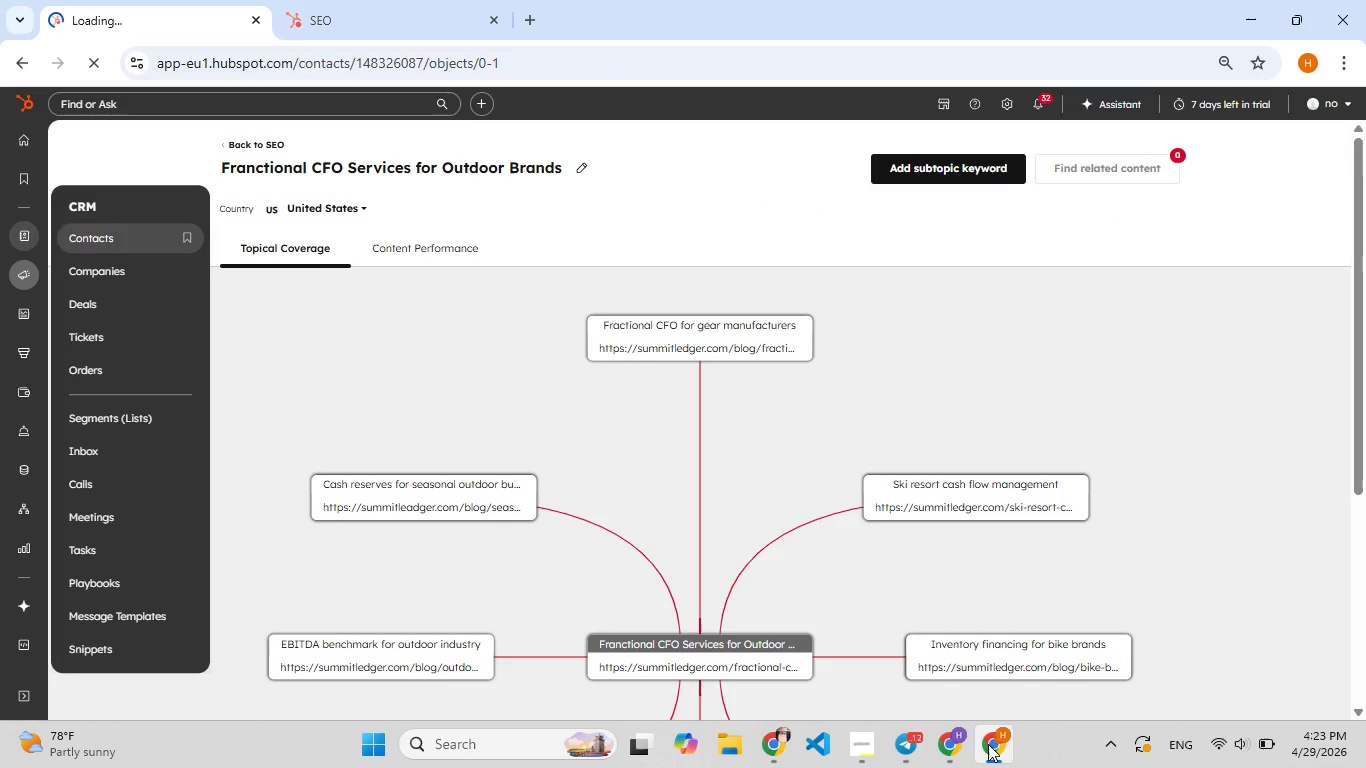 
left_click([868, 745])